 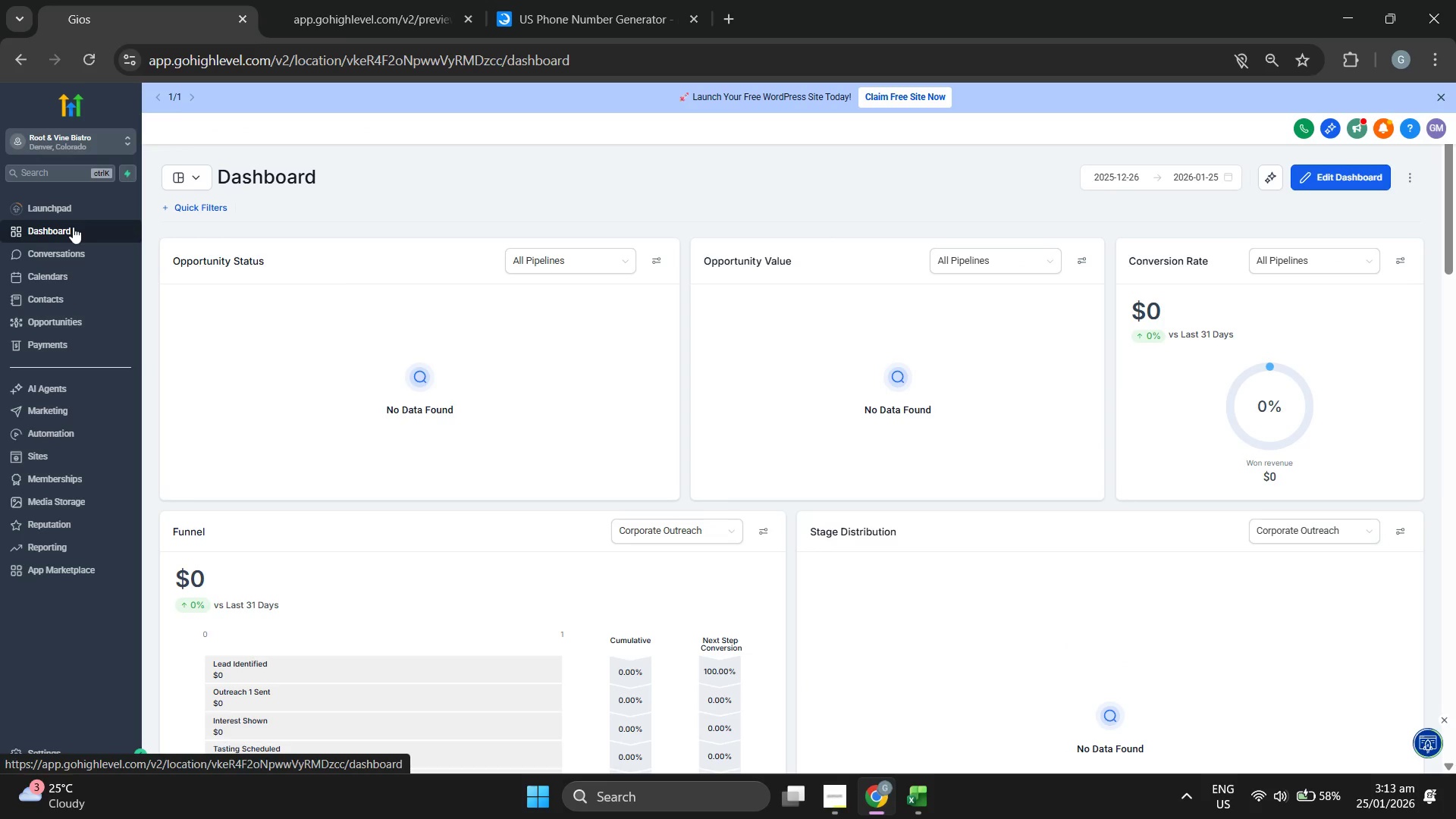 
left_click([617, 795])
 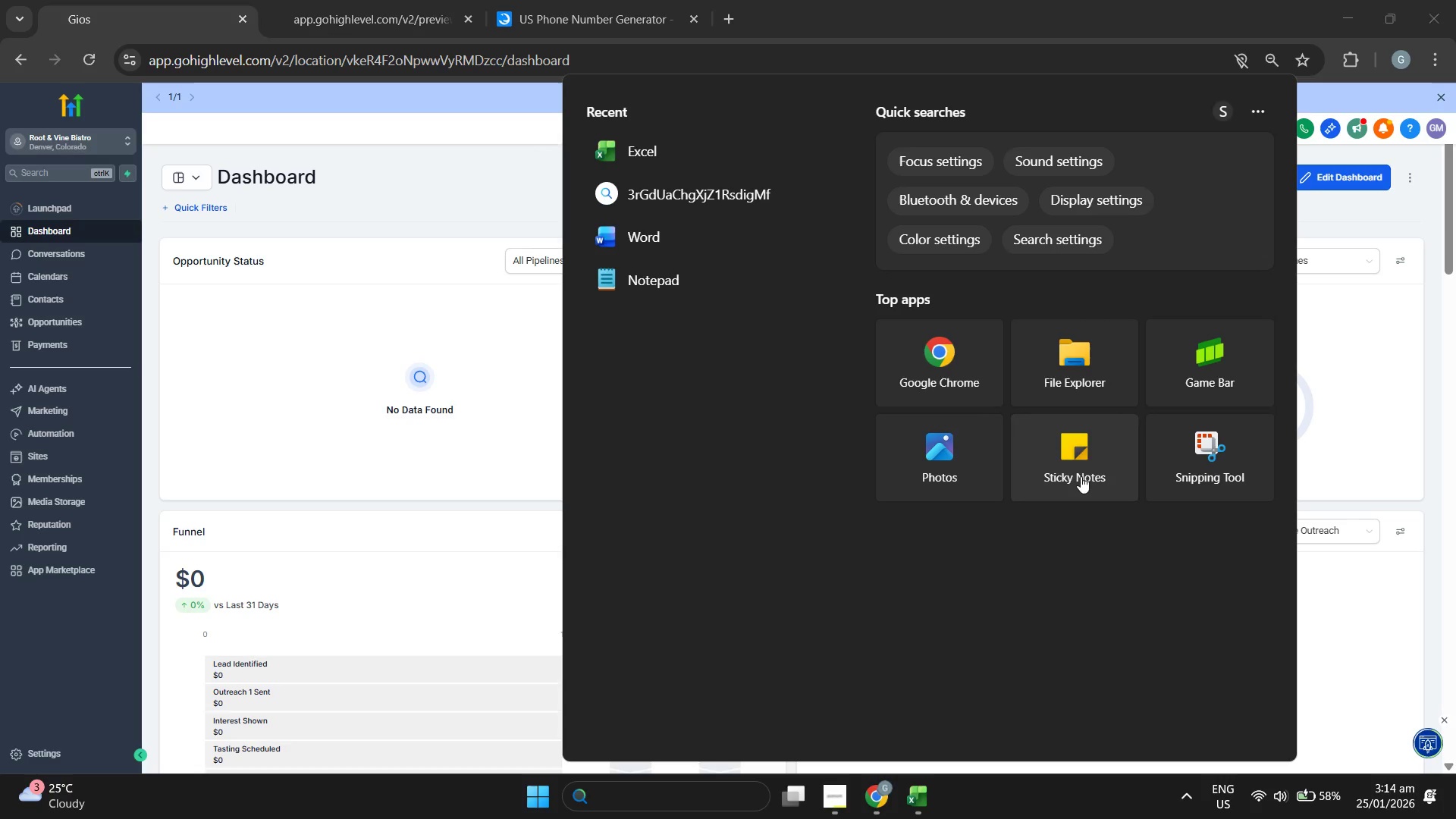 
left_click([696, 287])
 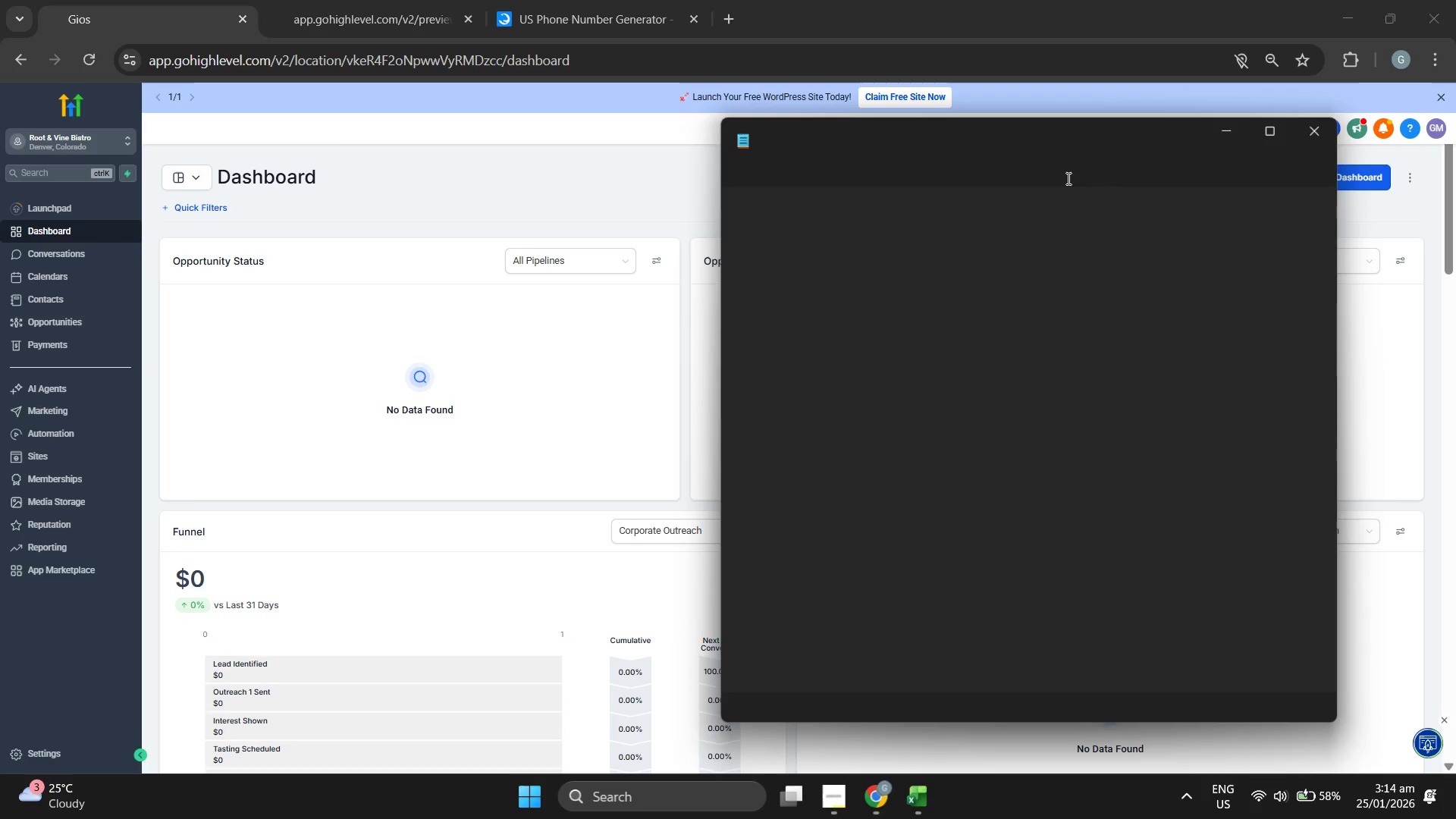 
left_click([1315, 135])
 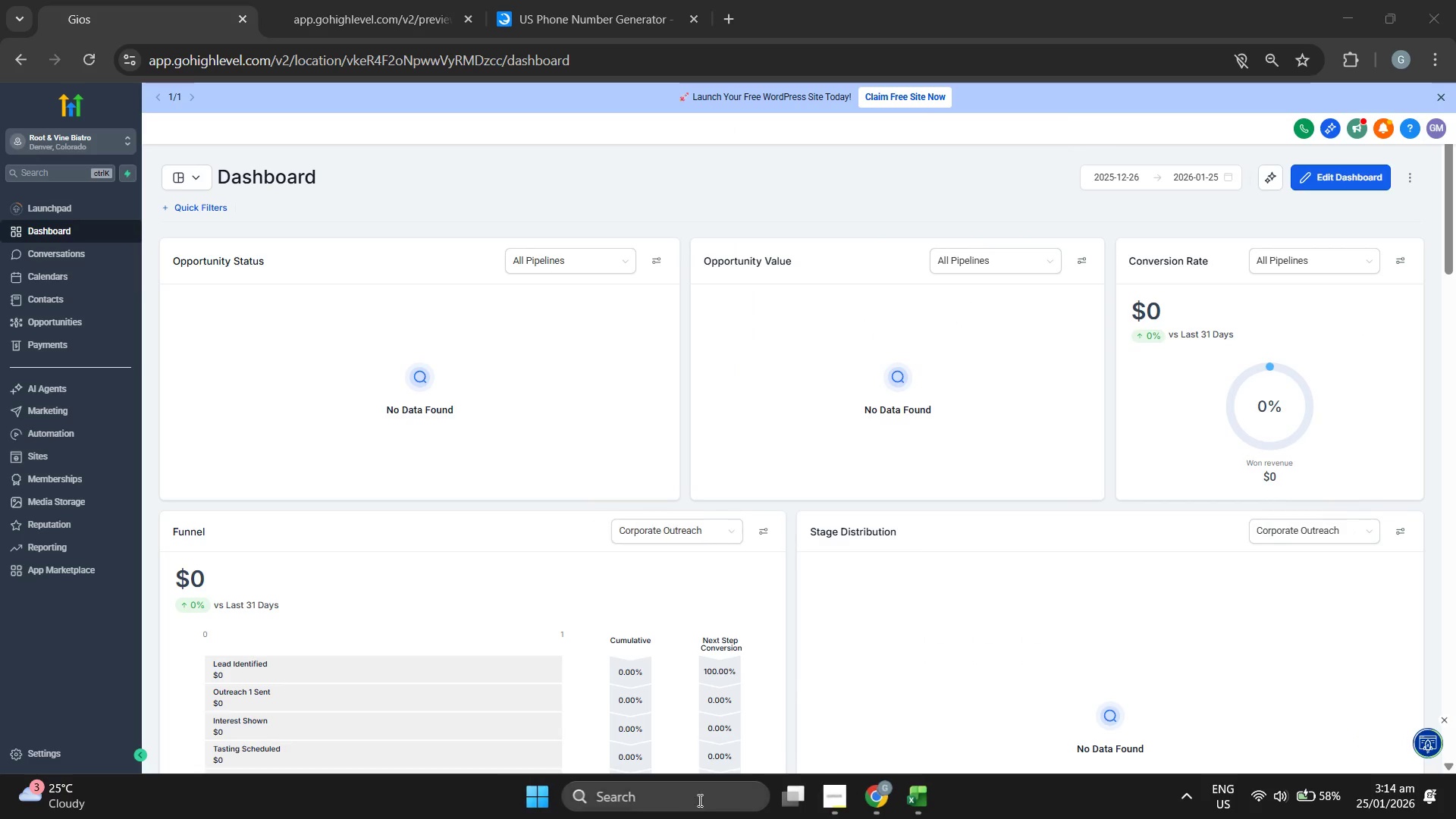 
left_click([687, 799])
 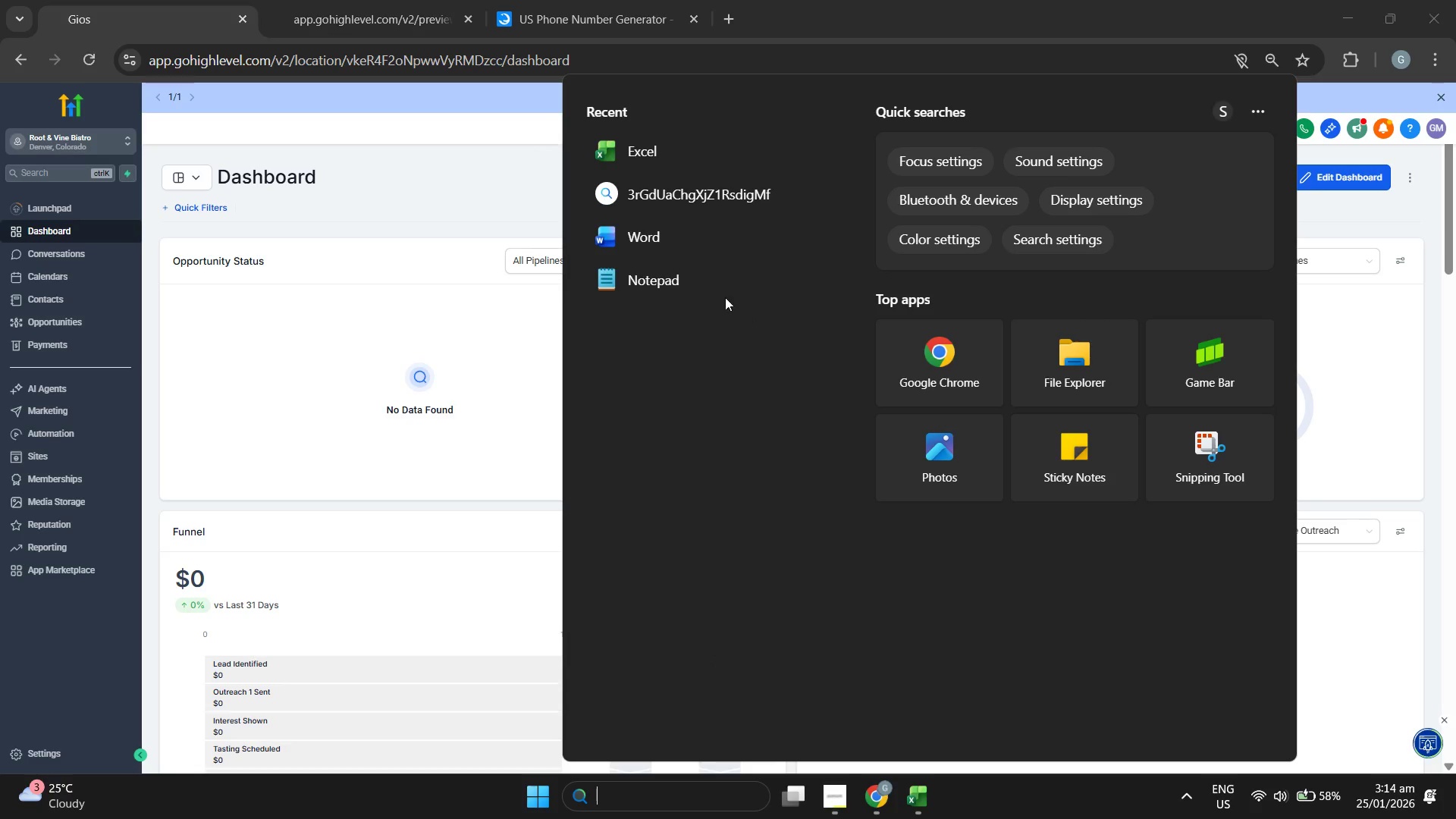 
left_click([708, 243])
 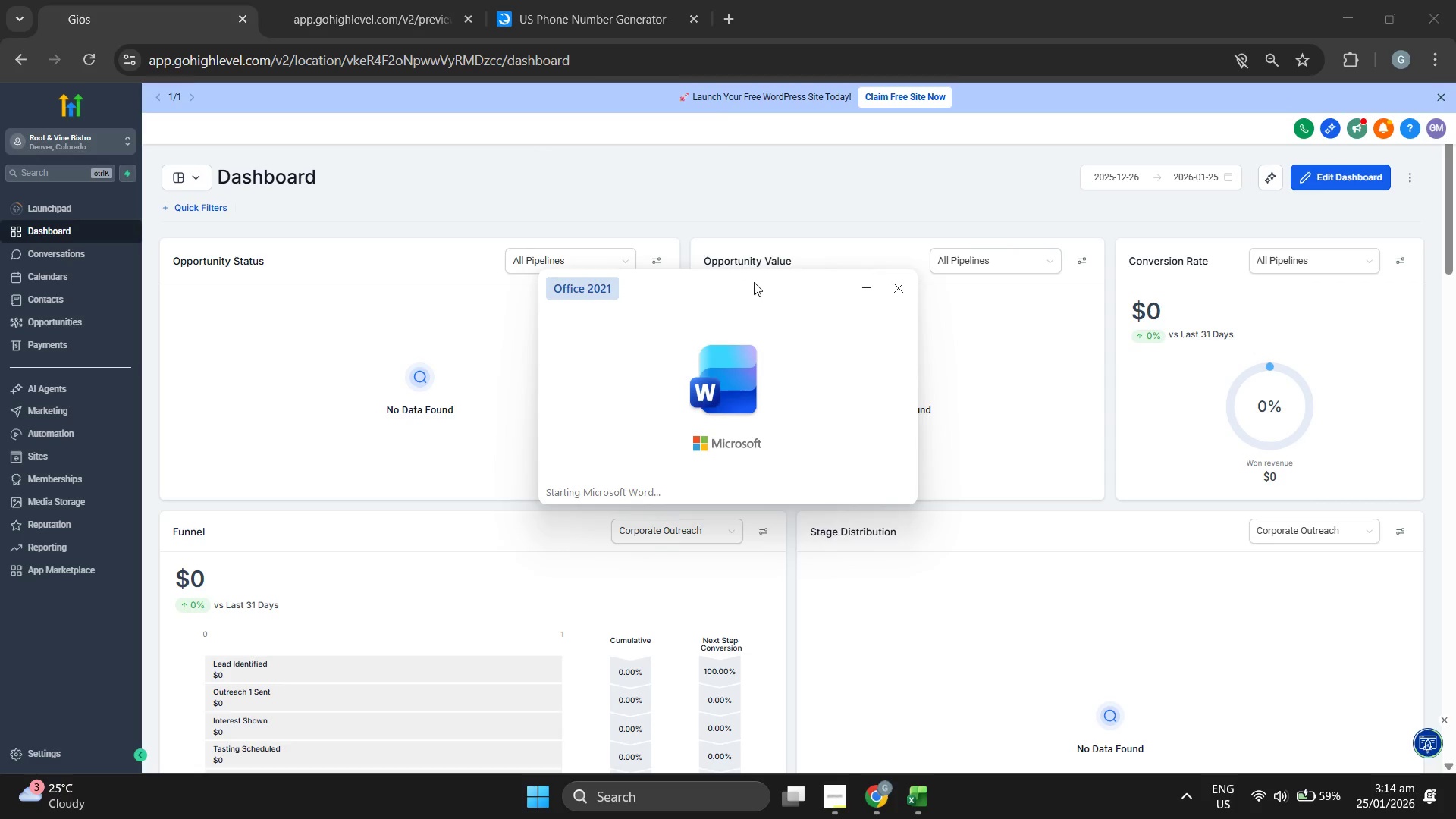 
mouse_move([817, 298])
 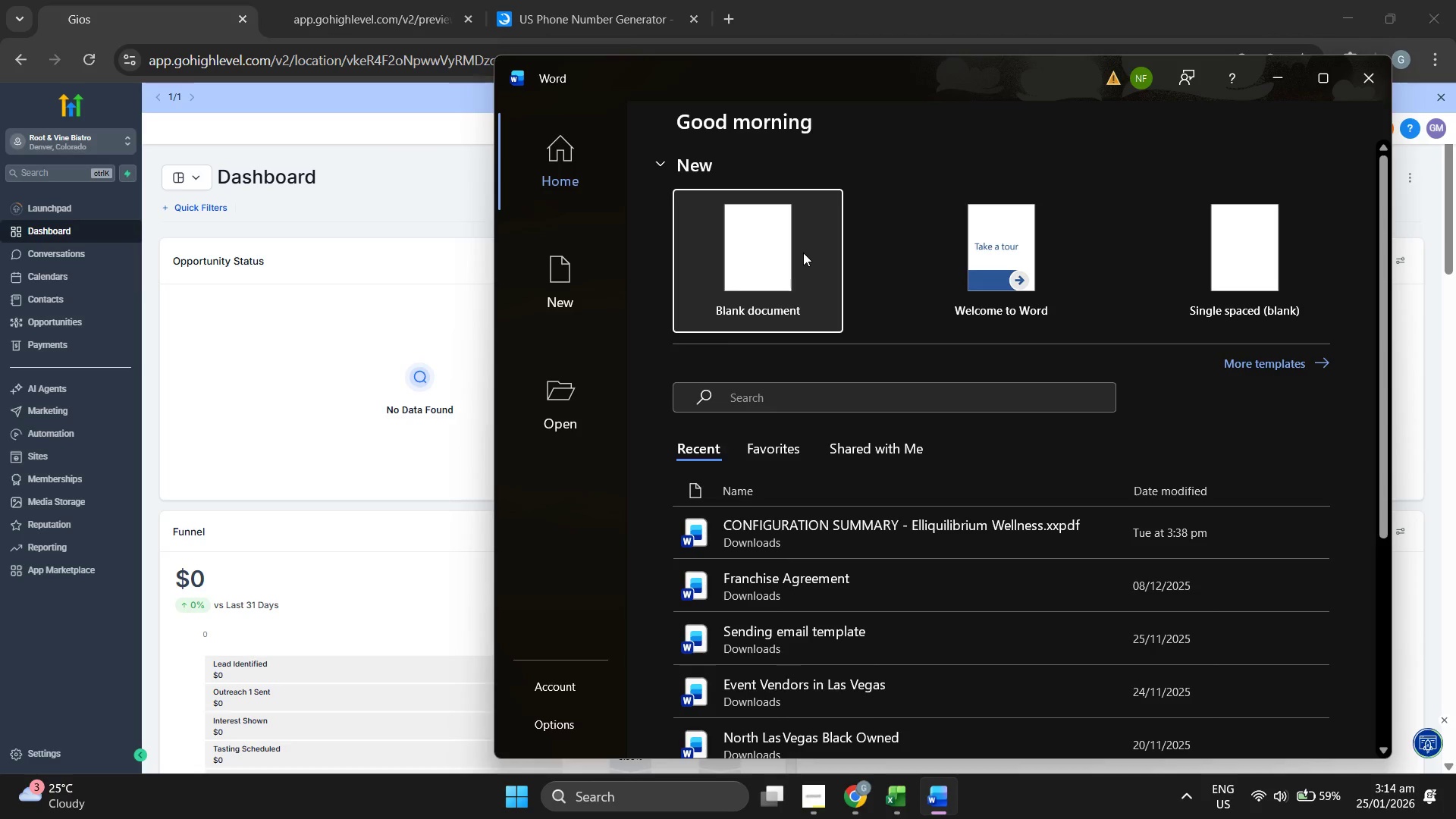 
left_click([803, 253])
 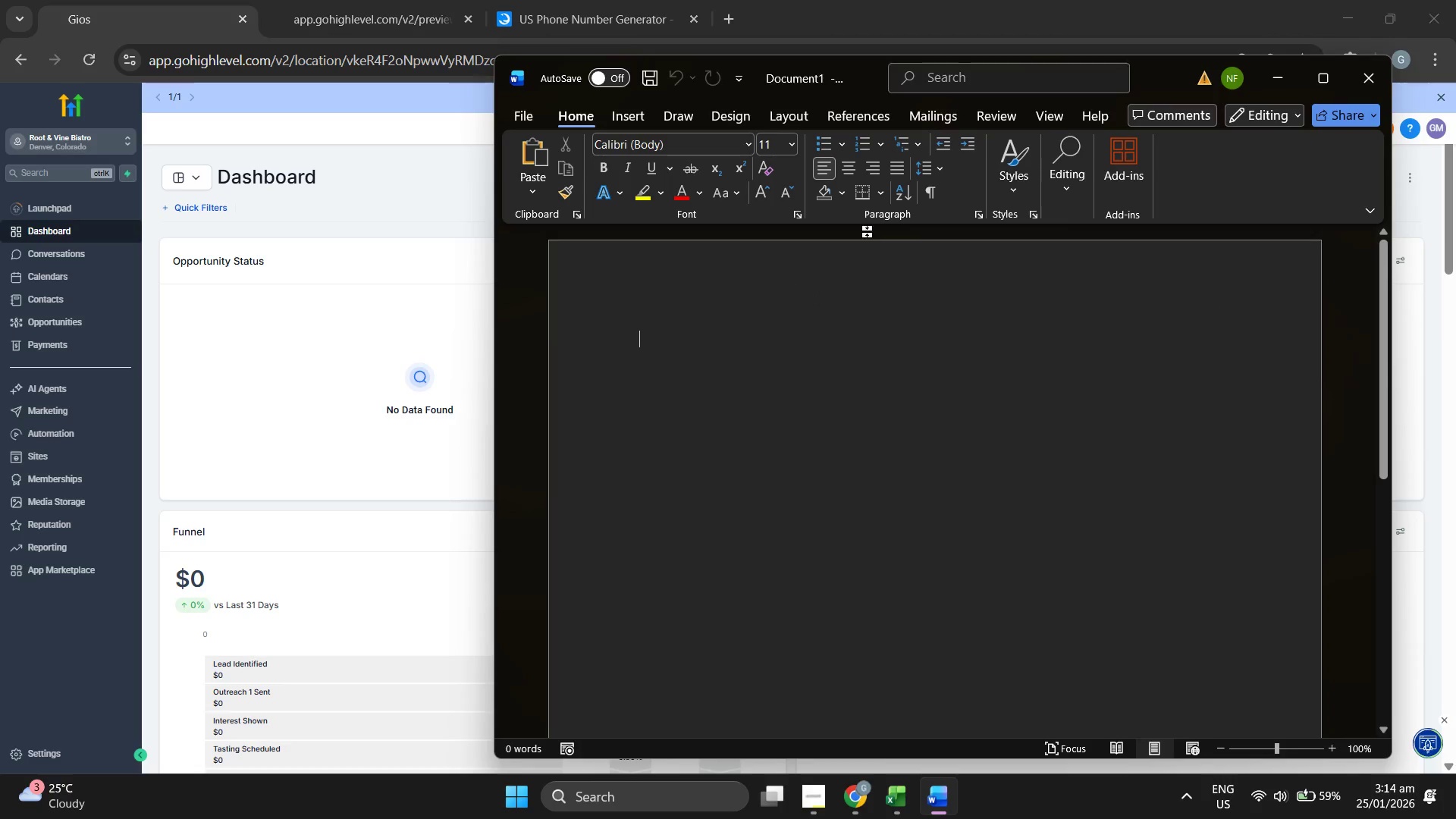 
left_click([849, 168])
 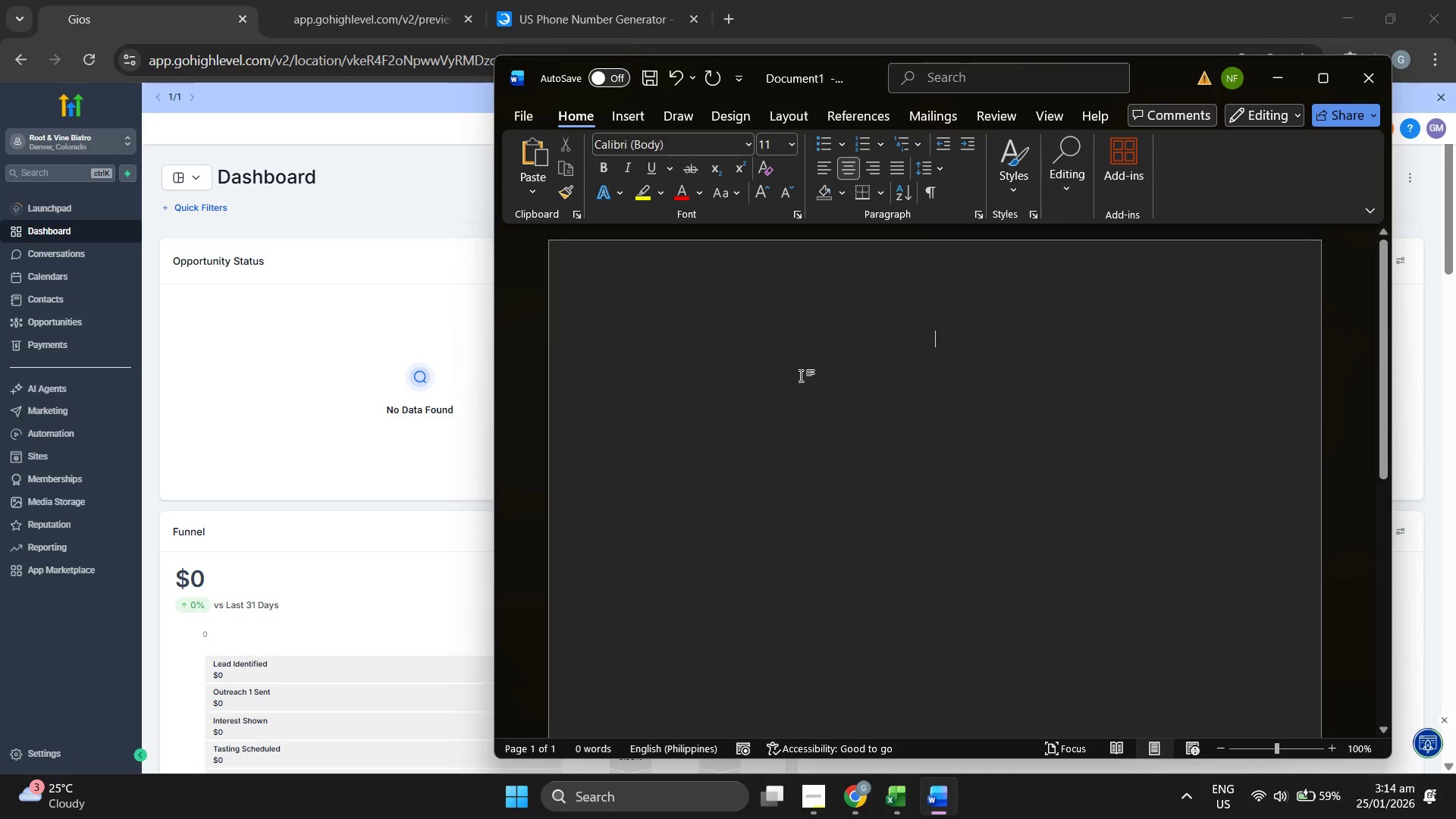 
type(Conf)
key(Backspace)
key(Backspace)
key(Backspace)
type(ONFIUF)
key(Backspace)
key(Backspace)
type(FU)
key(Backspace)
key(Backspace)
type(GURATION SUMMARY: Local Copo)
key(Backspace)
key(Backspace)
key(Backspace)
type(r)
key(Backspace)
type(op)
key(Backspace)
type(rporate)
 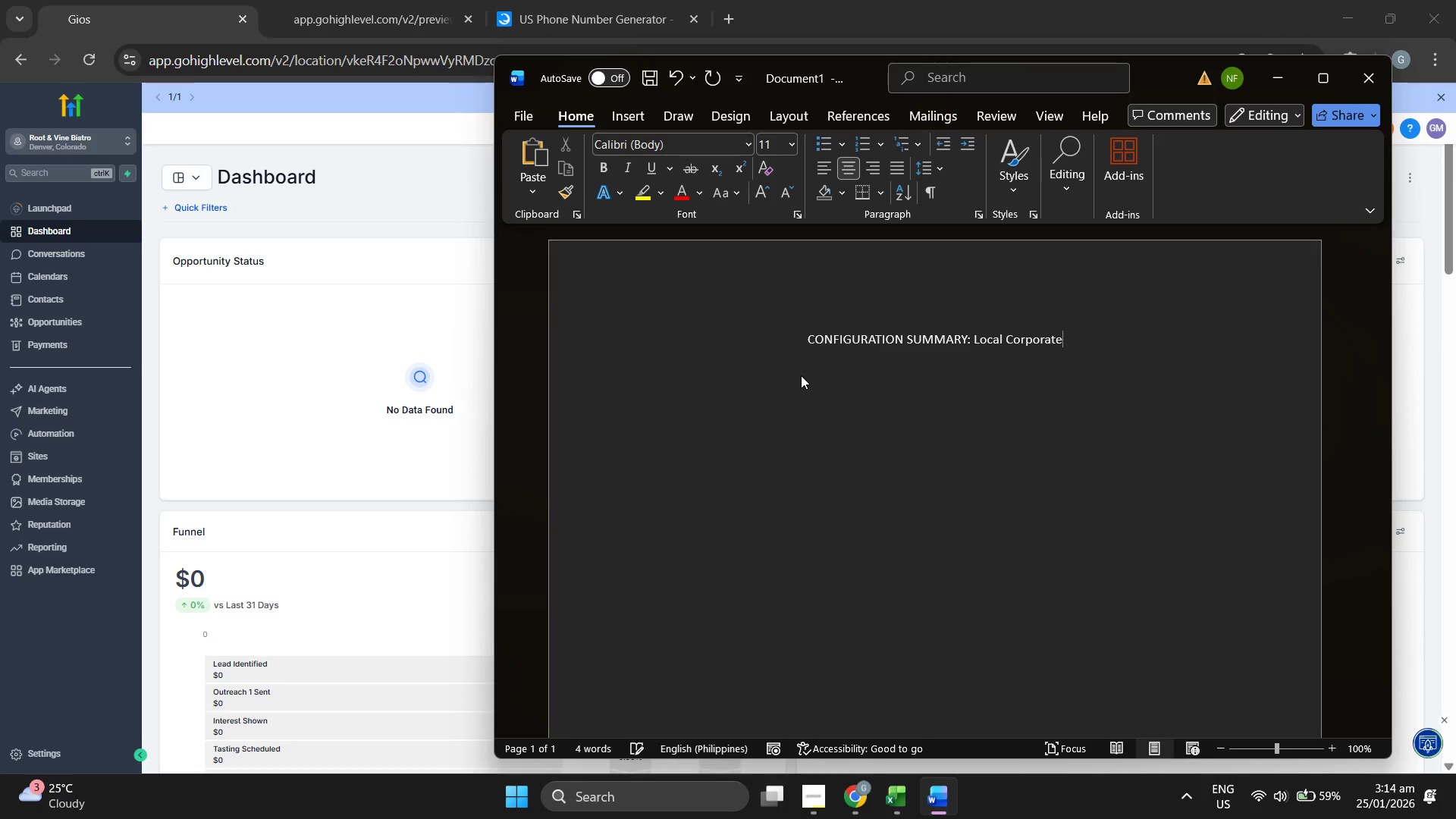 
left_click([1290, 73])
 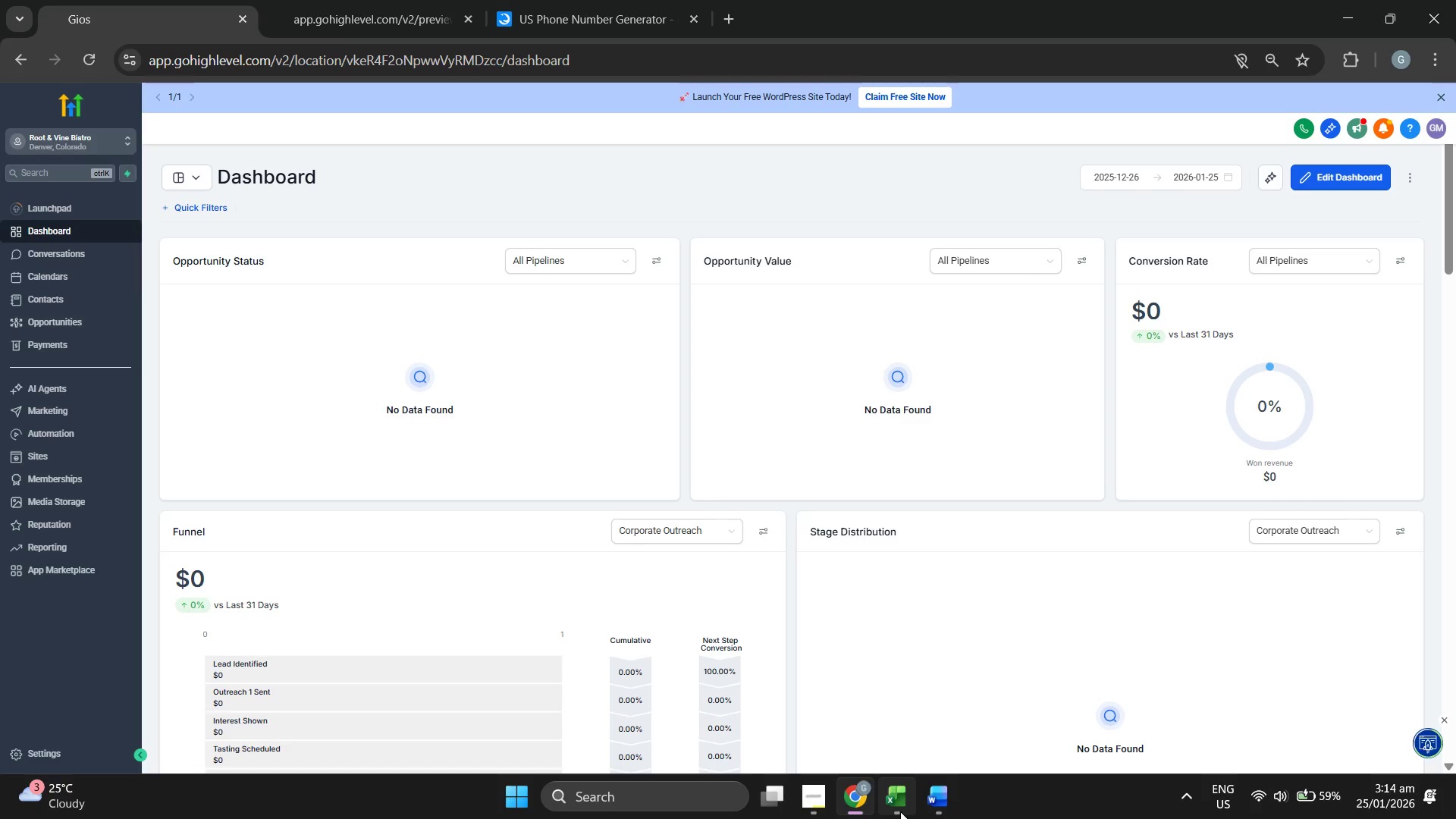 
left_click([817, 794])